 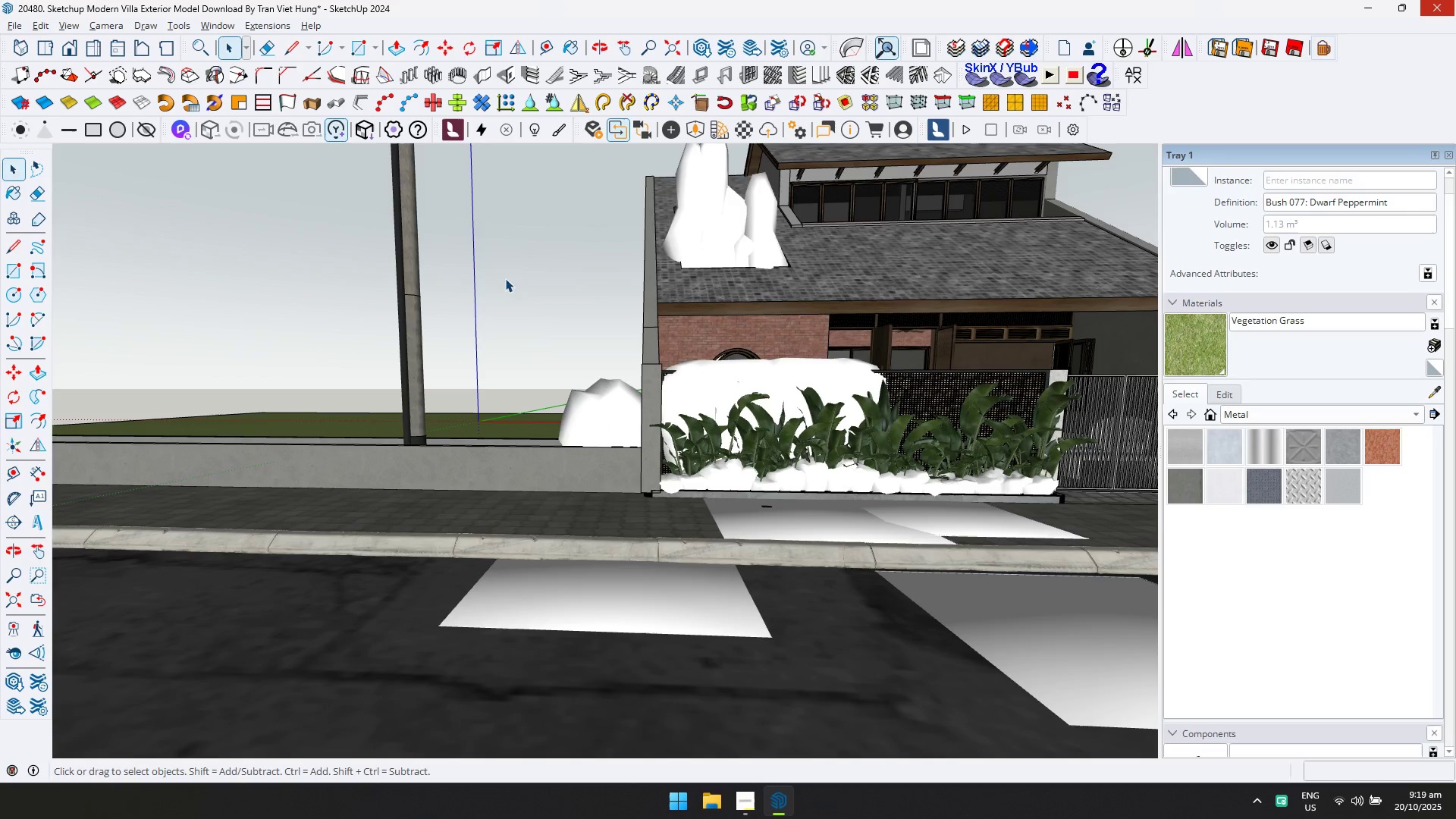 
hold_key(key=ControlLeft, duration=0.32)
 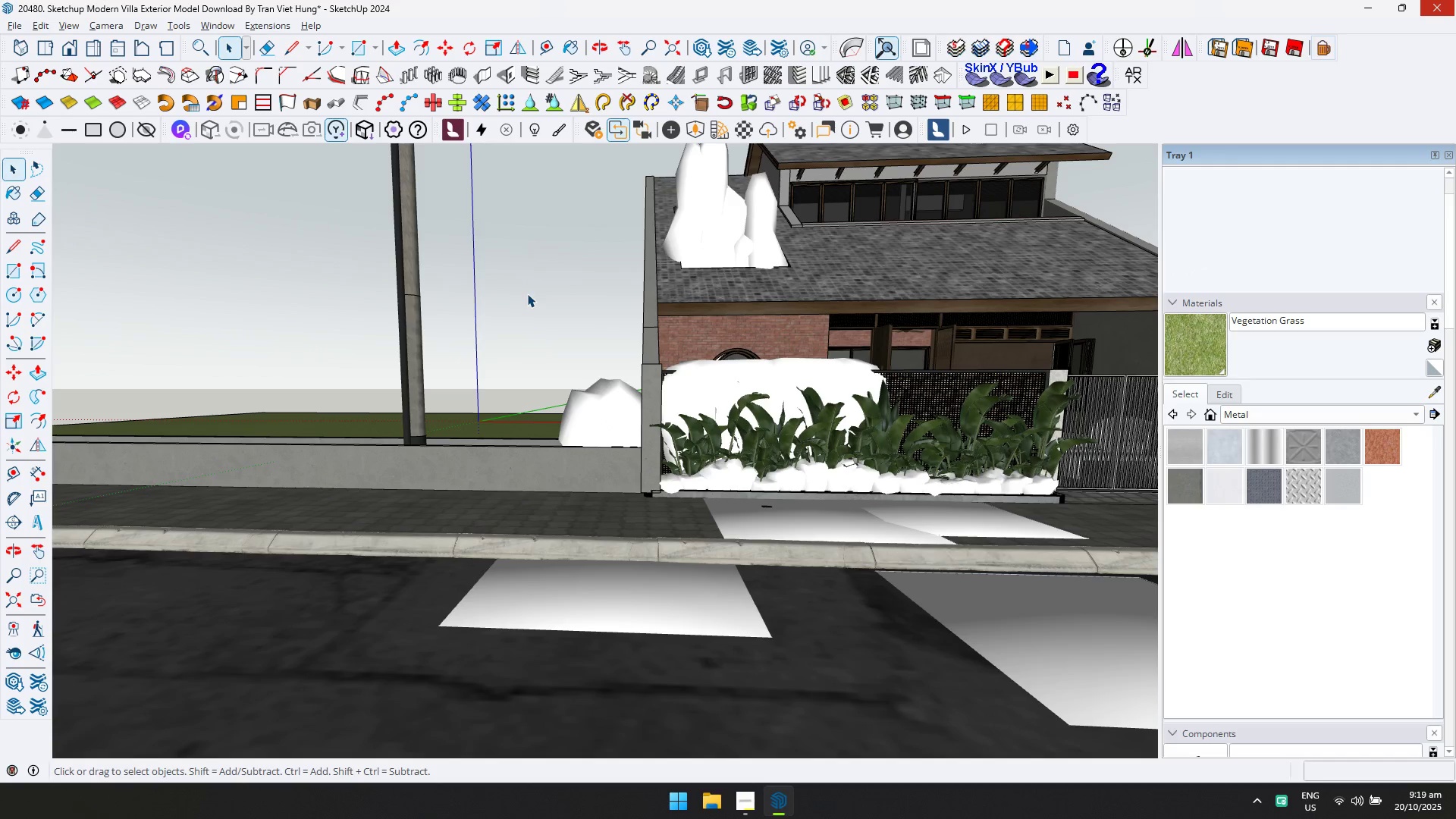 
scroll: coordinate [615, 393], scroll_direction: down, amount: 4.0
 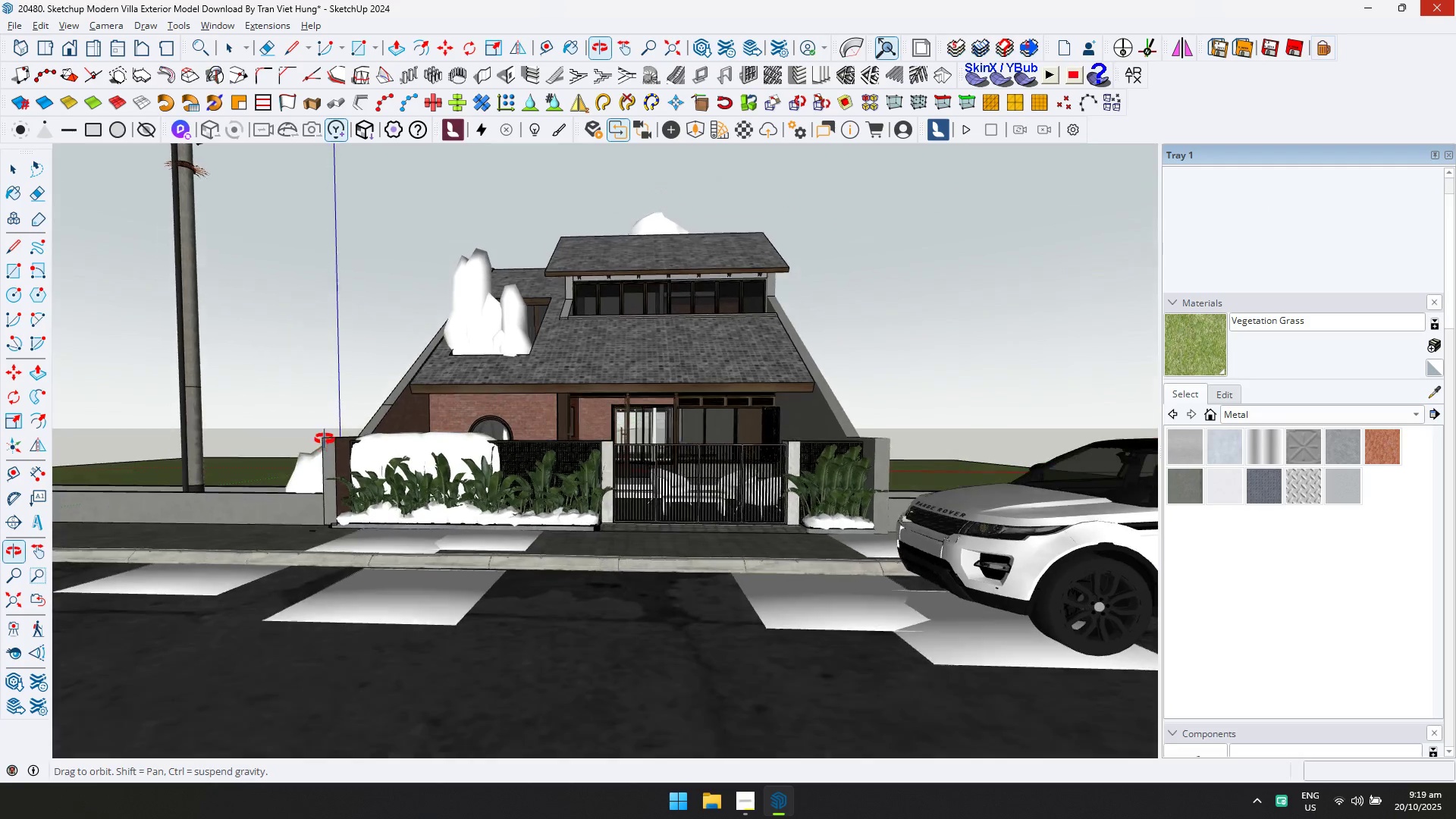 
hold_key(key=ShiftLeft, duration=0.44)
 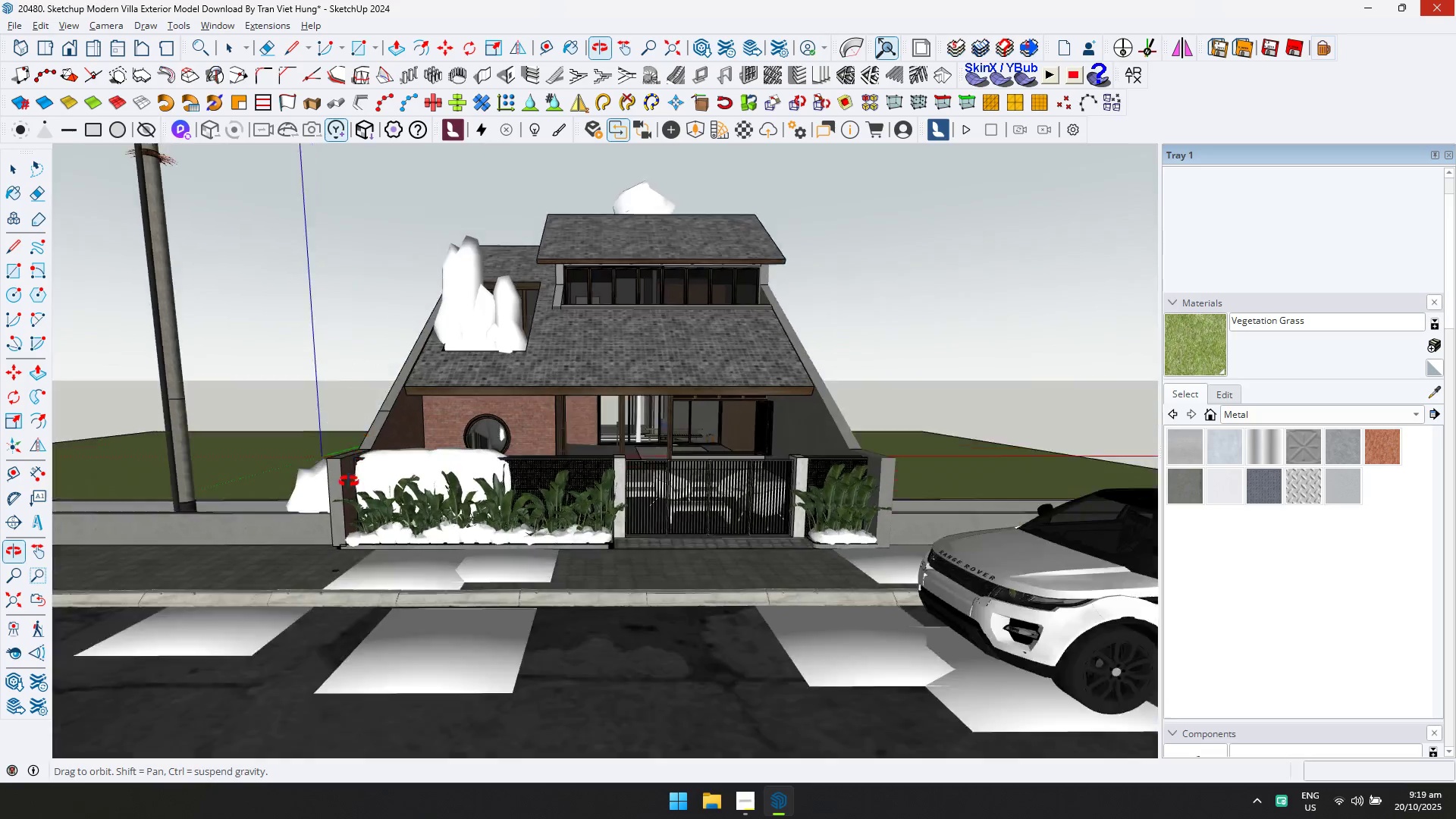 
scroll: coordinate [480, 470], scroll_direction: up, amount: 6.0
 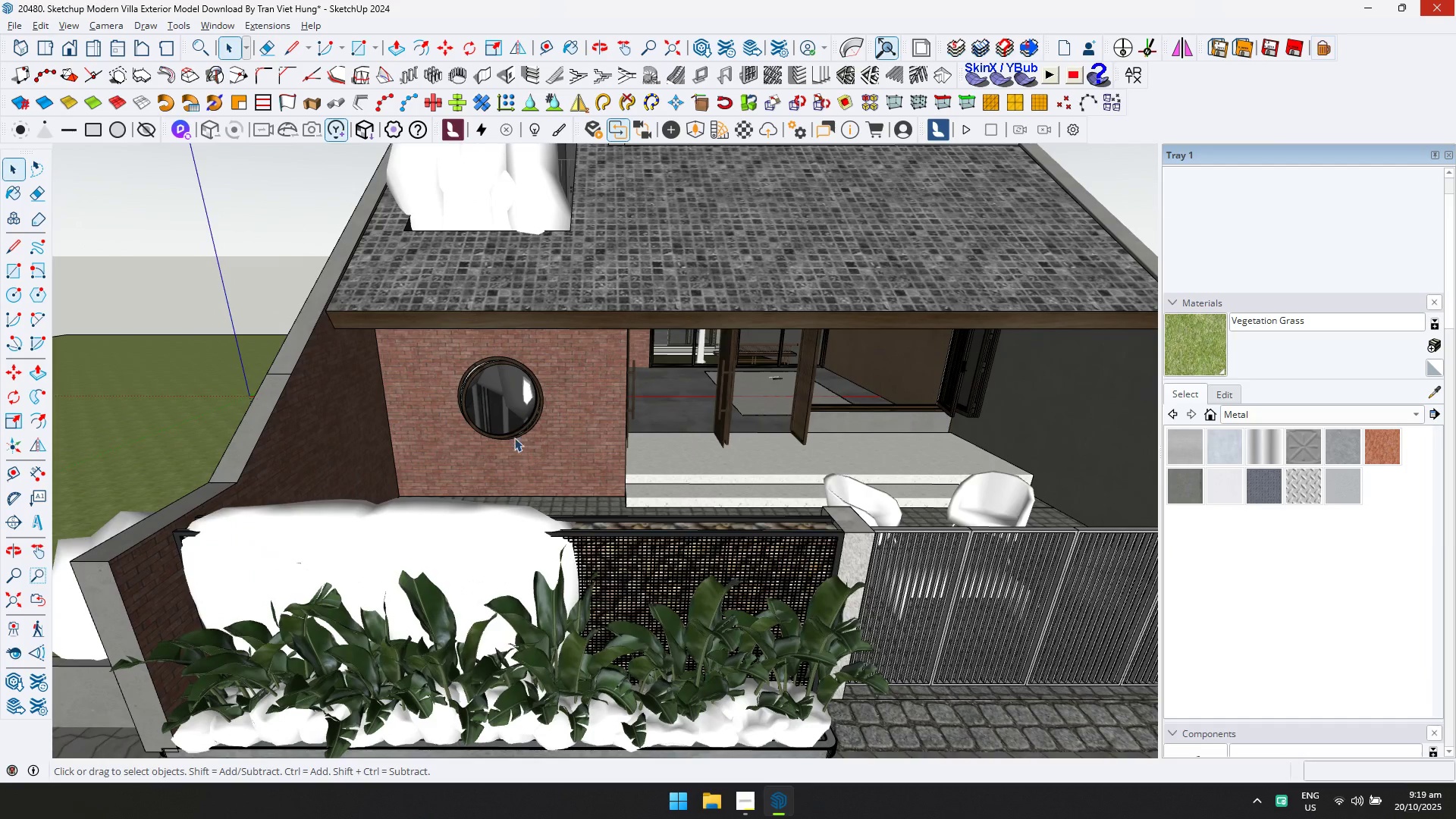 
scroll: coordinate [671, 247], scroll_direction: down, amount: 2.0
 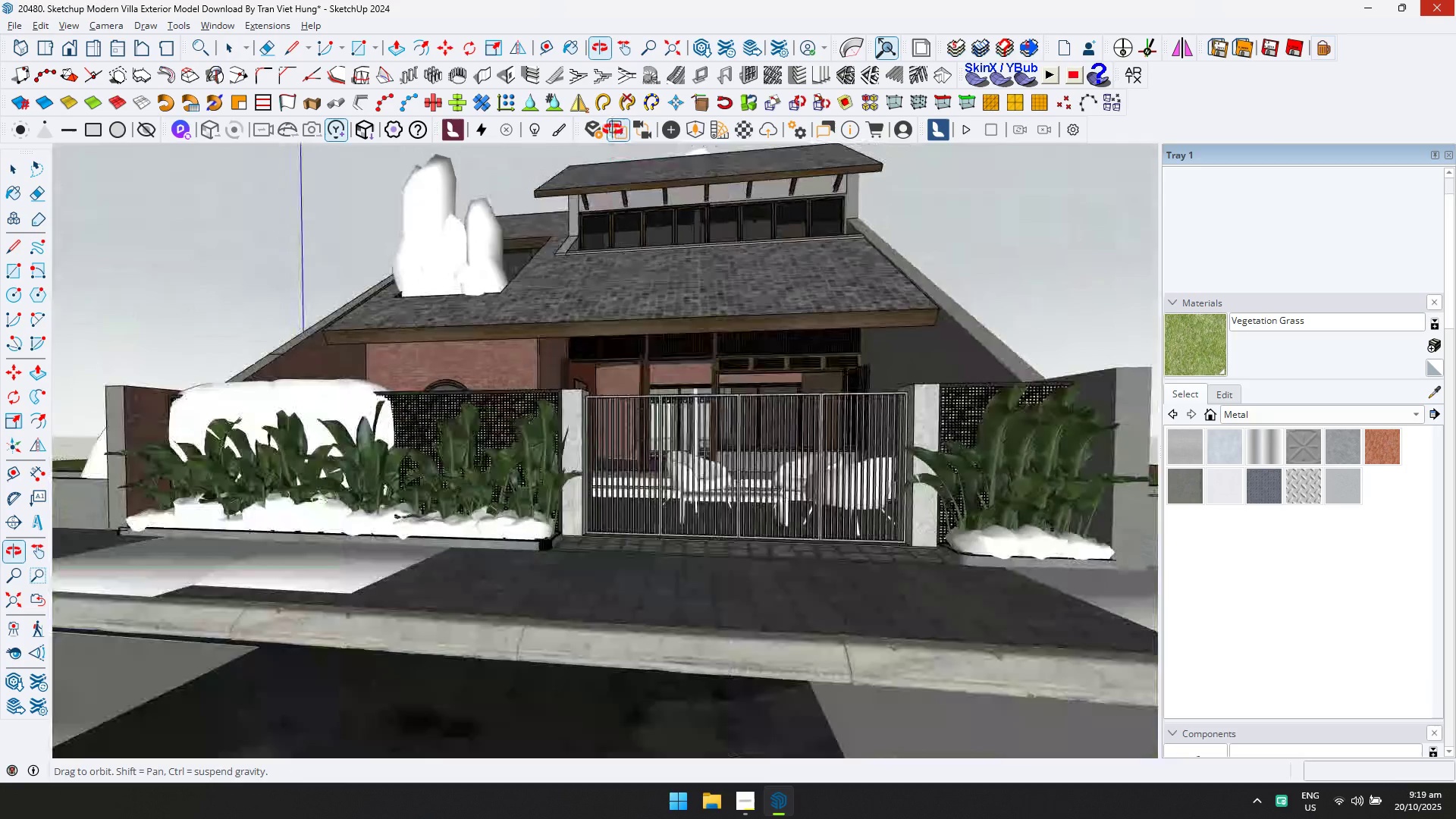 
scroll: coordinate [641, 263], scroll_direction: up, amount: 7.0
 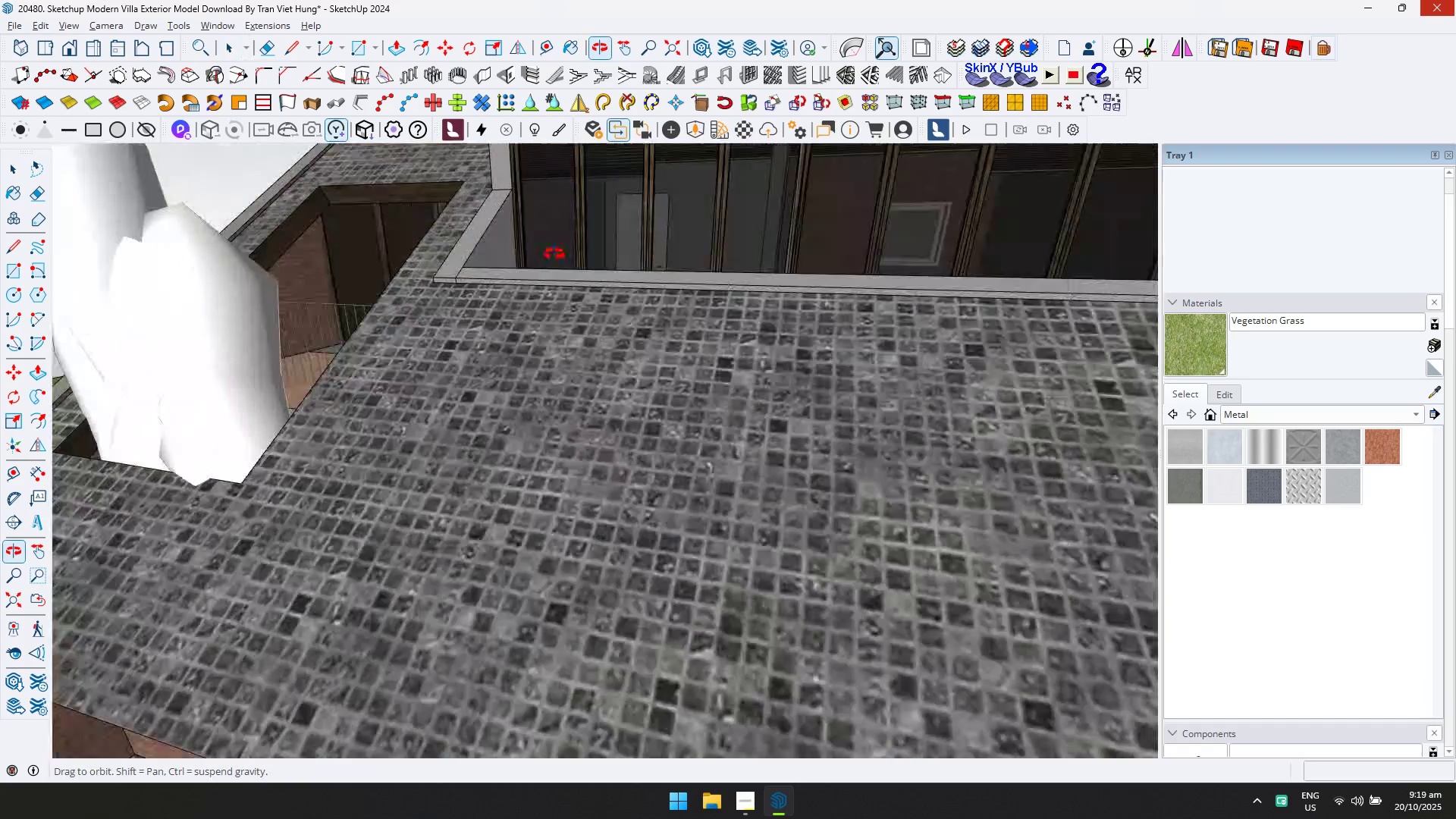 
scroll: coordinate [648, 322], scroll_direction: down, amount: 12.0
 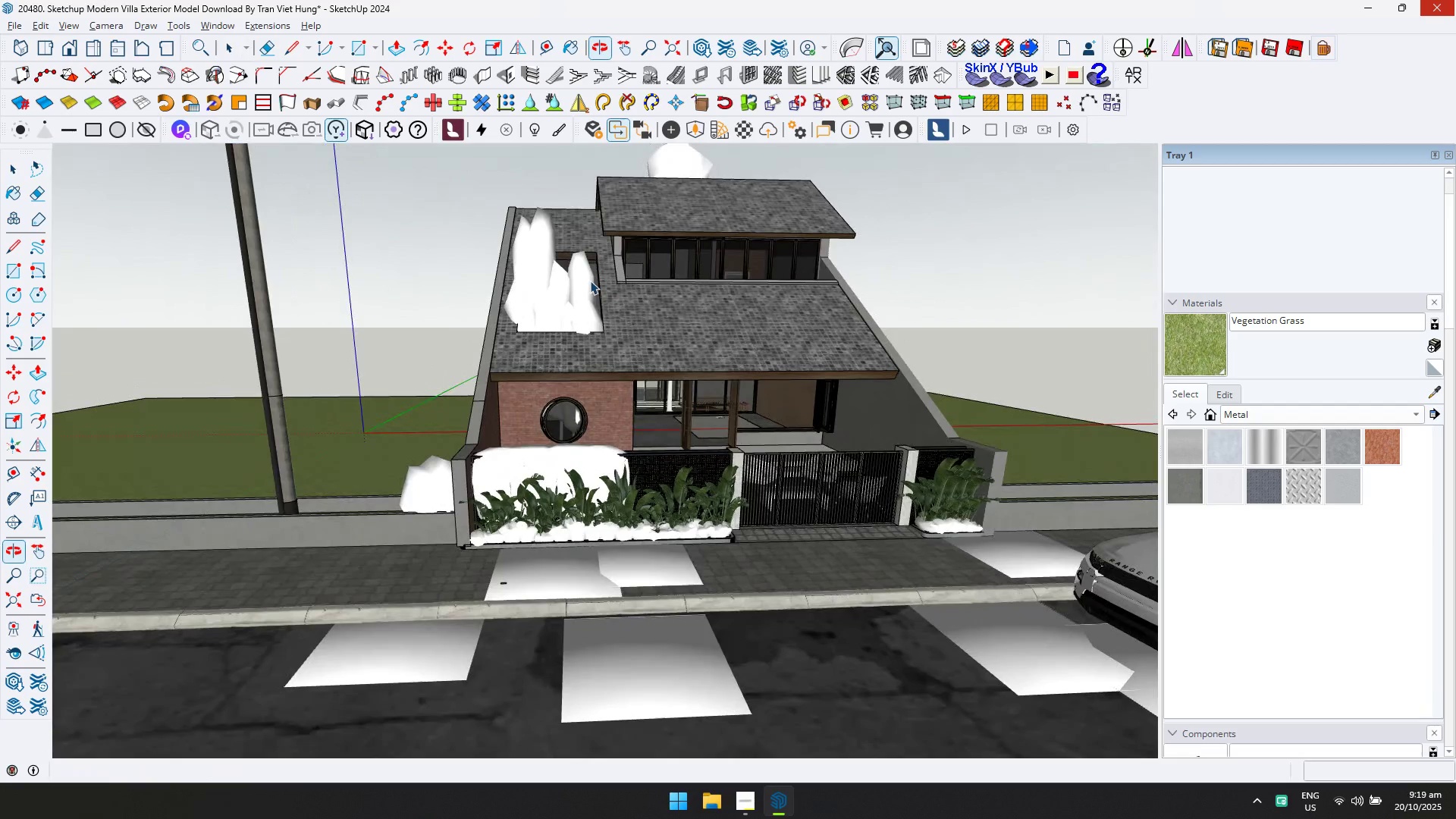 